 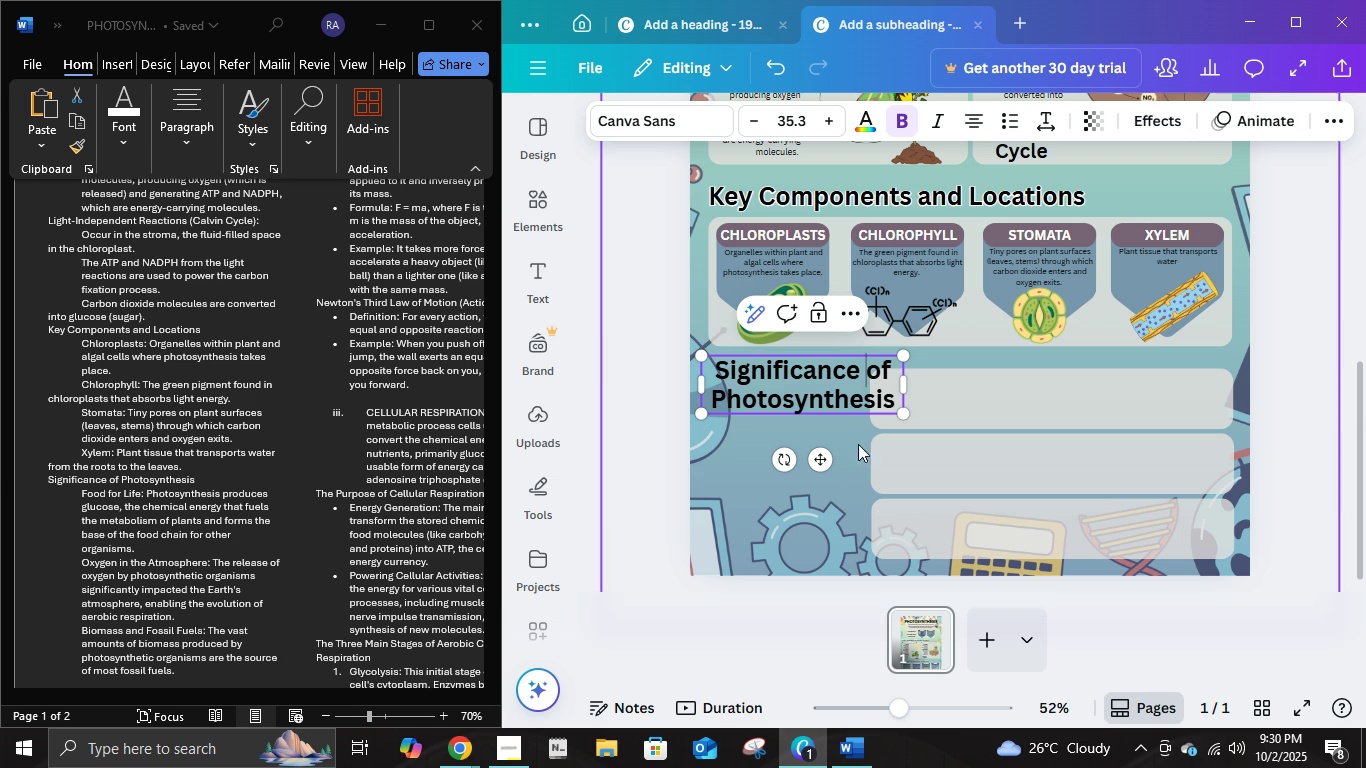 
key(Backspace)
 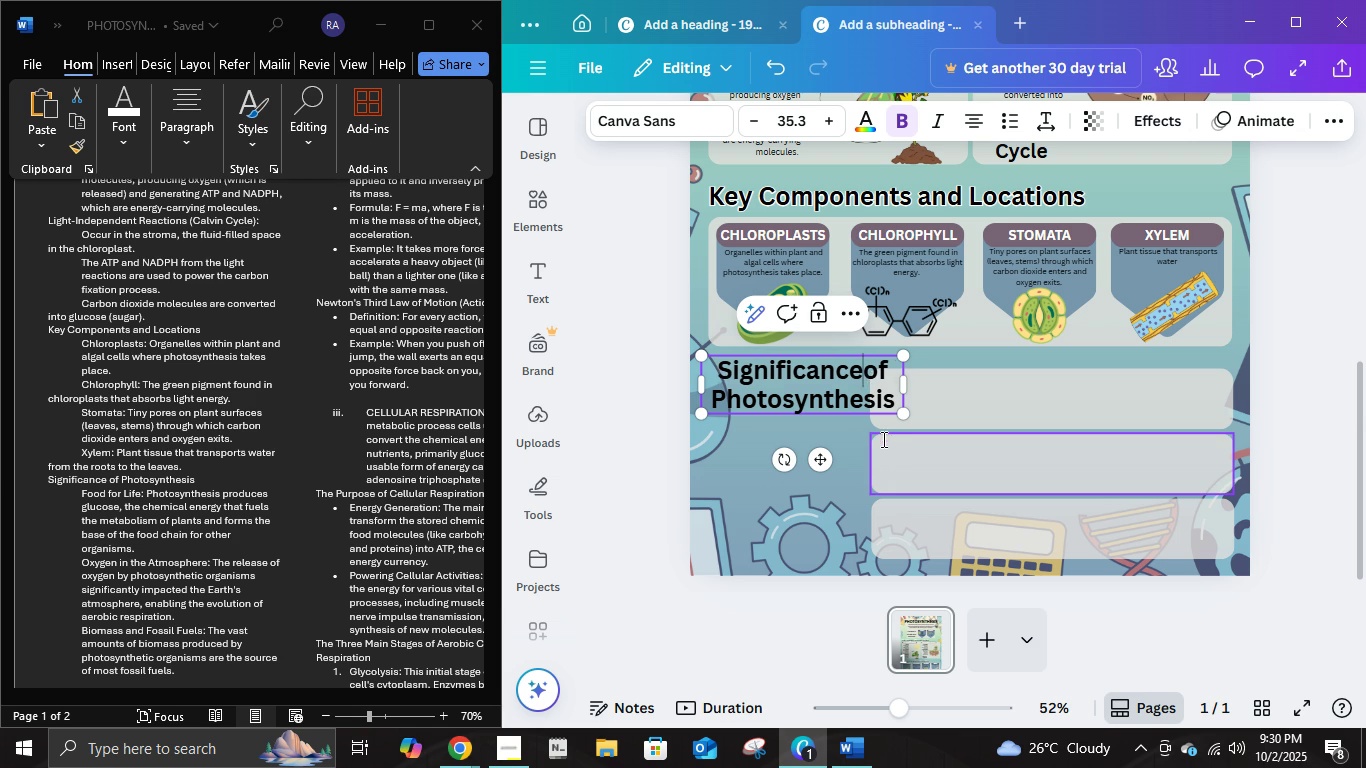 
key(Enter)
 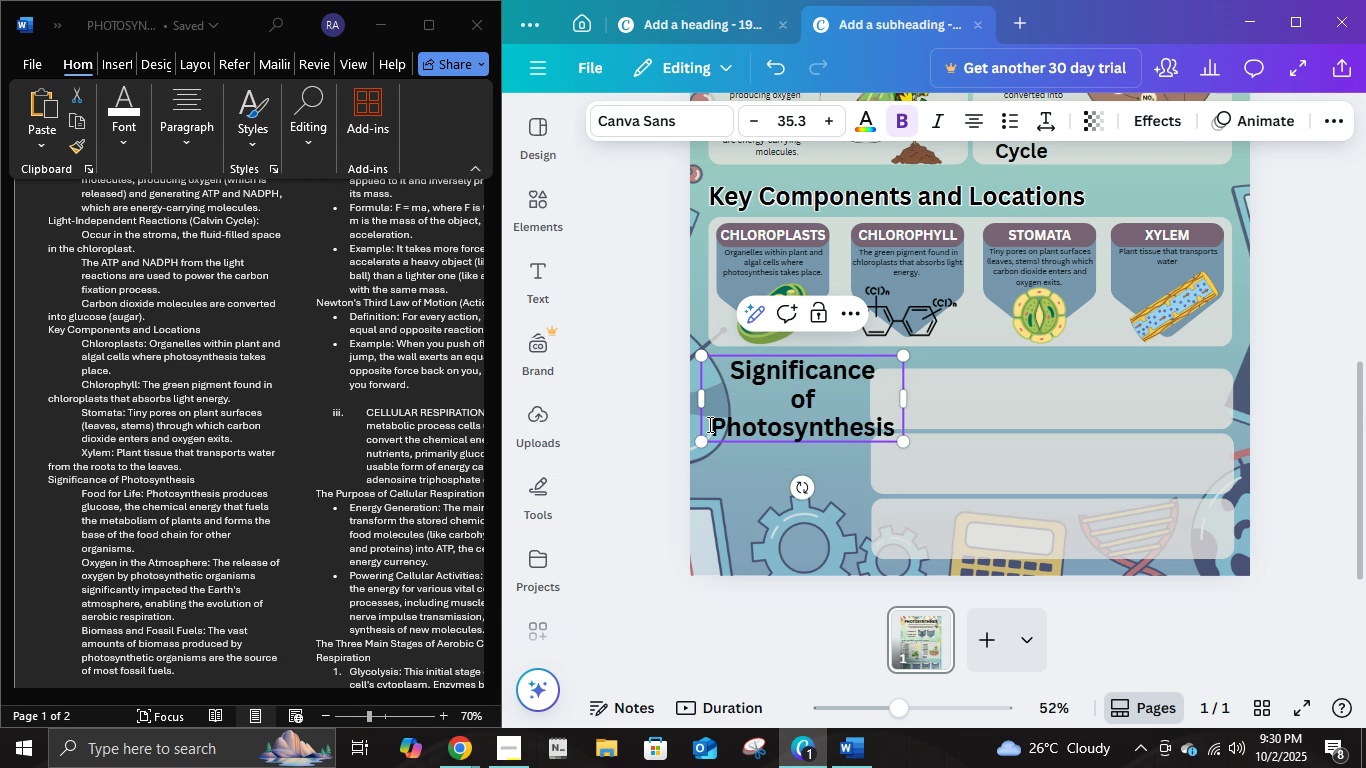 
left_click([708, 424])
 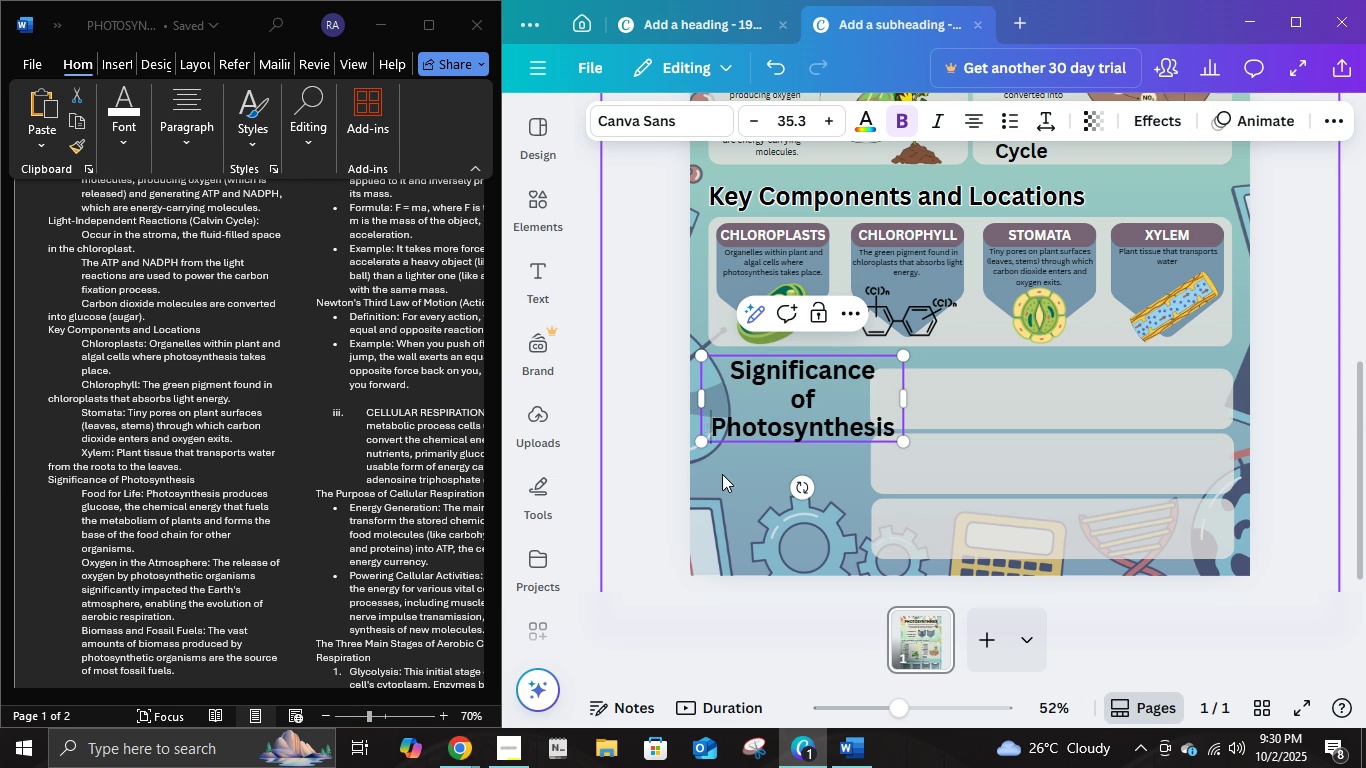 
key(Backspace)
 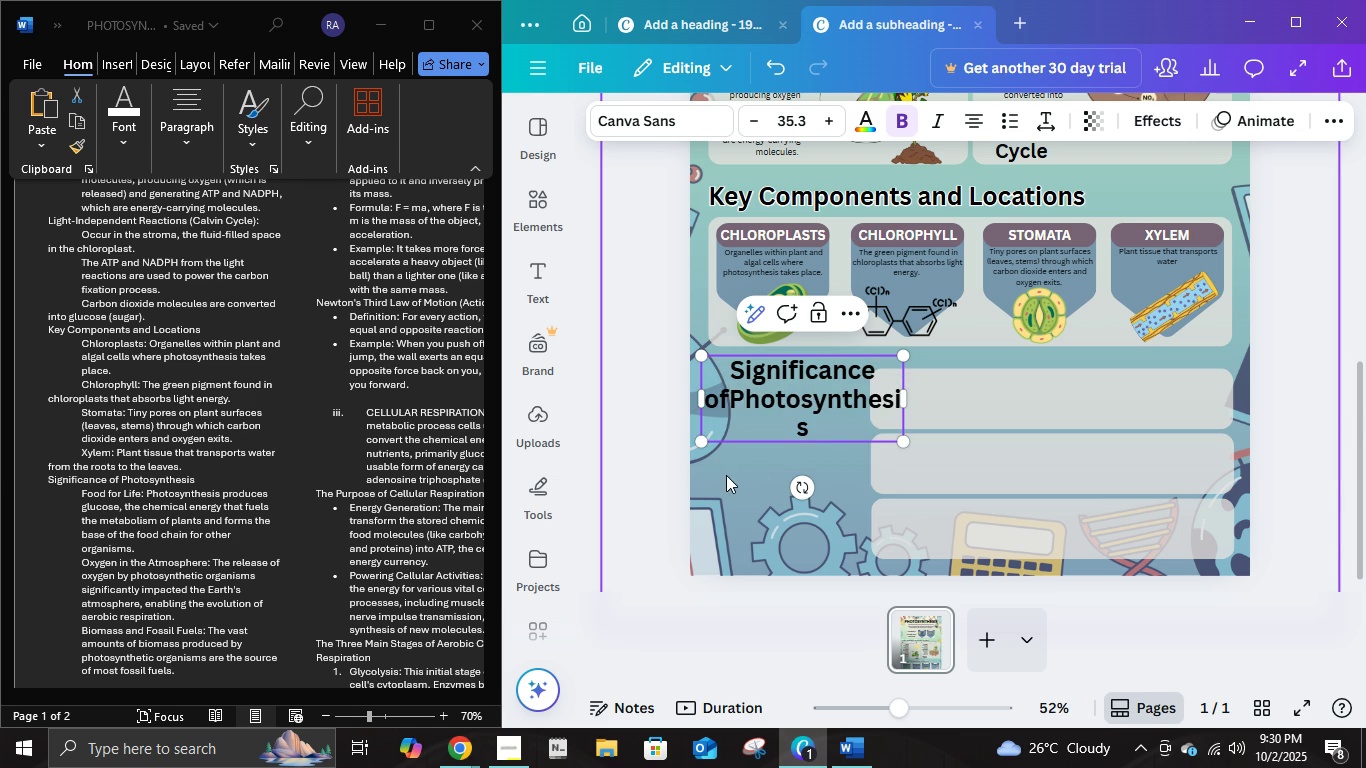 
key(Enter)
 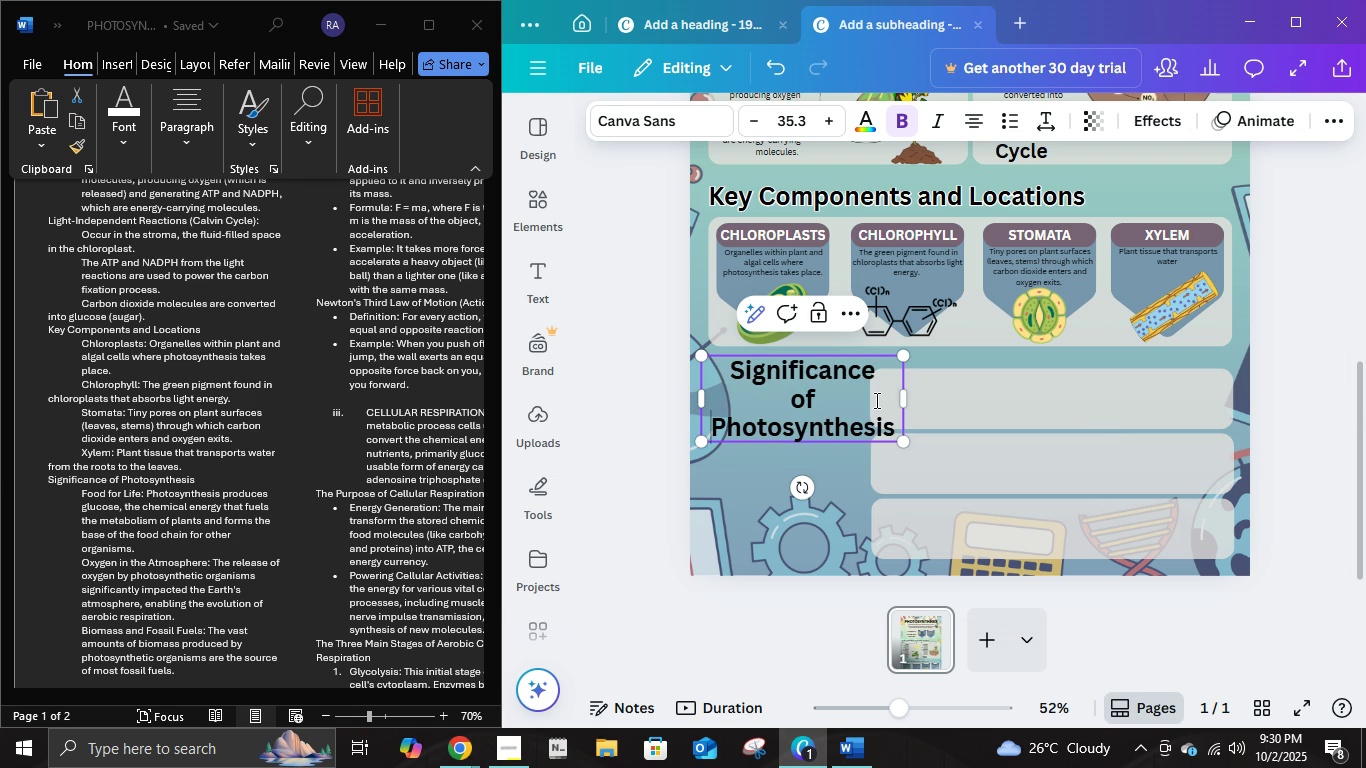 
left_click([1295, 365])